 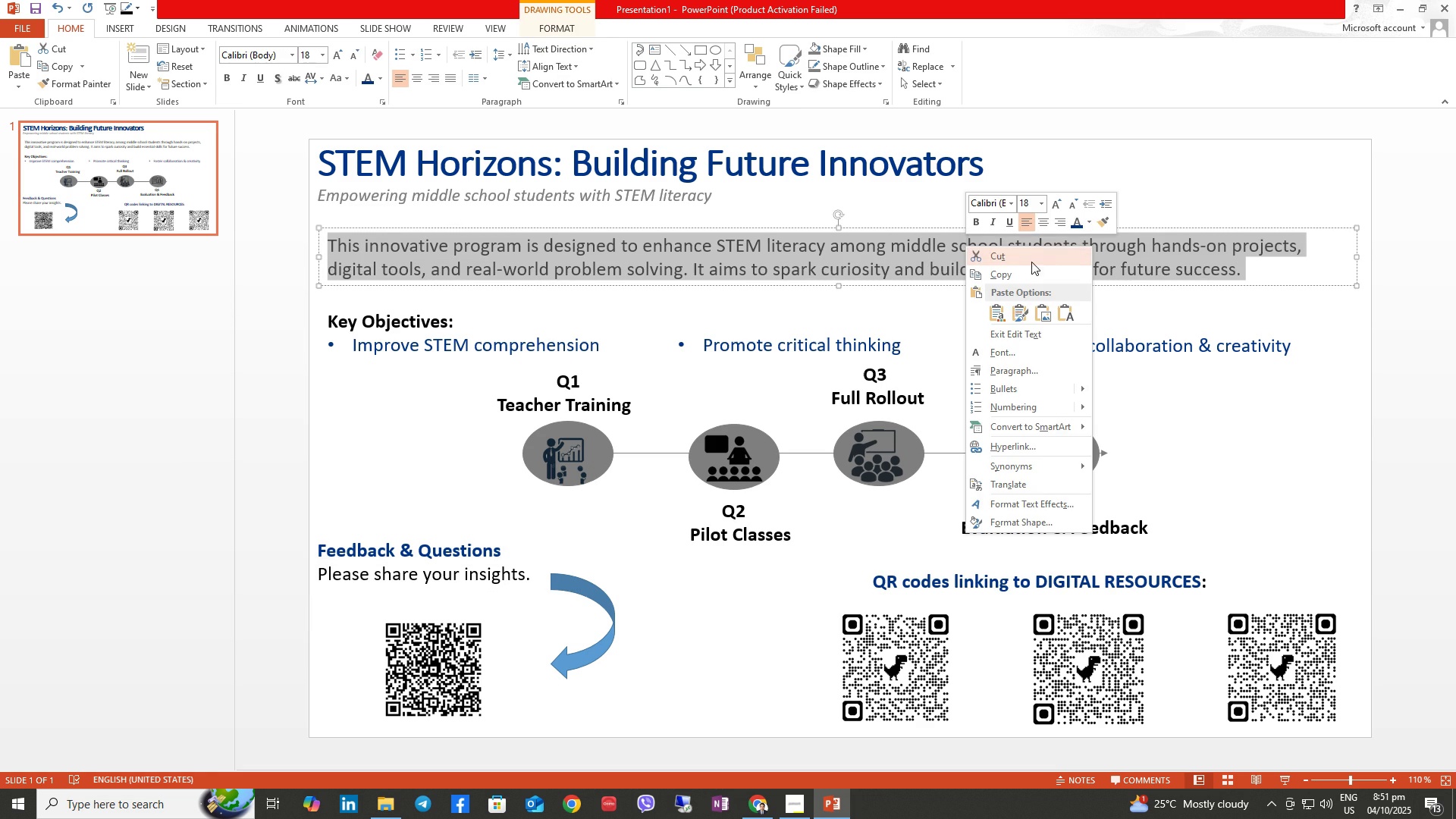 
left_click([1089, 219])
 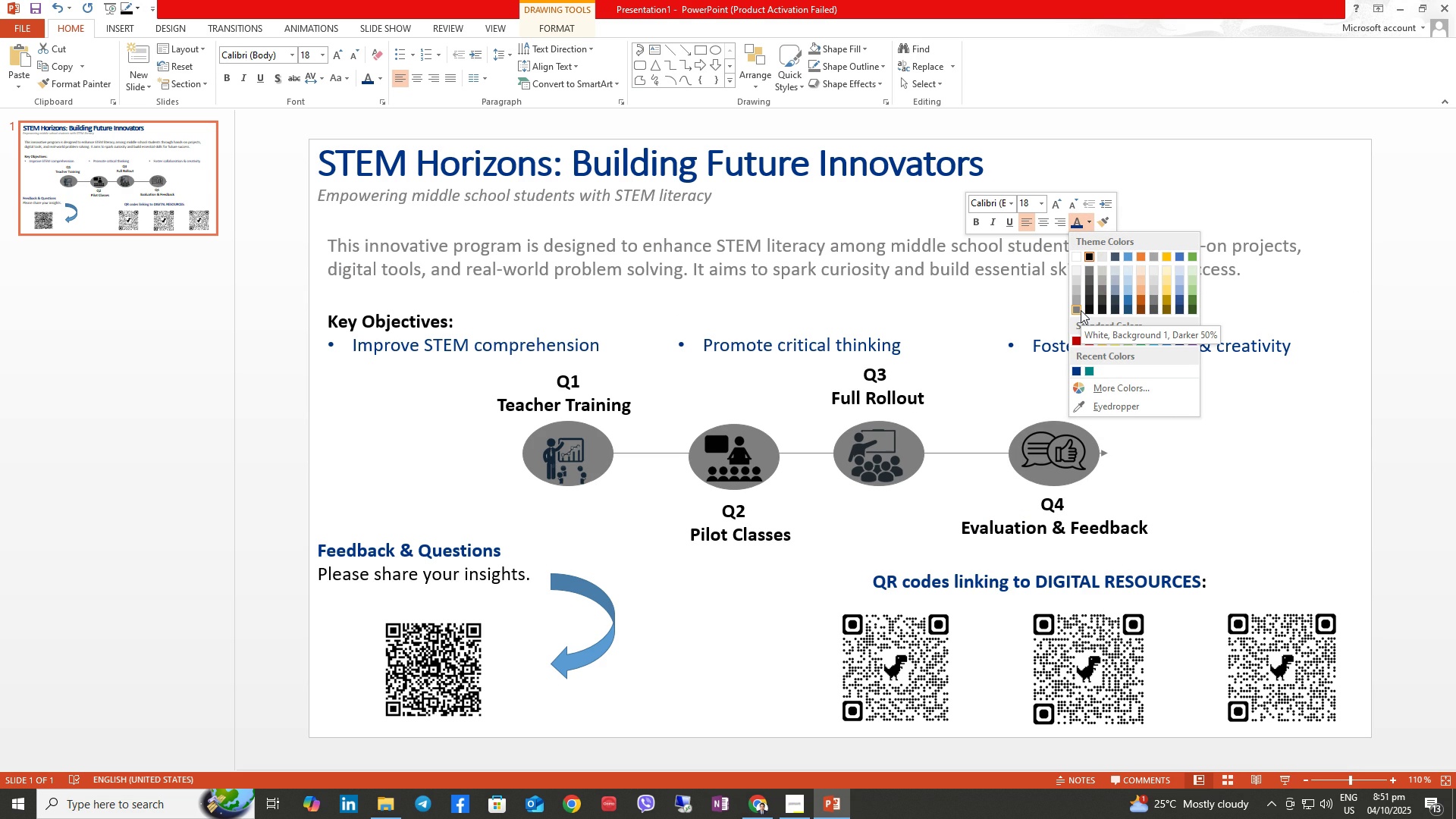 
wait(10.58)
 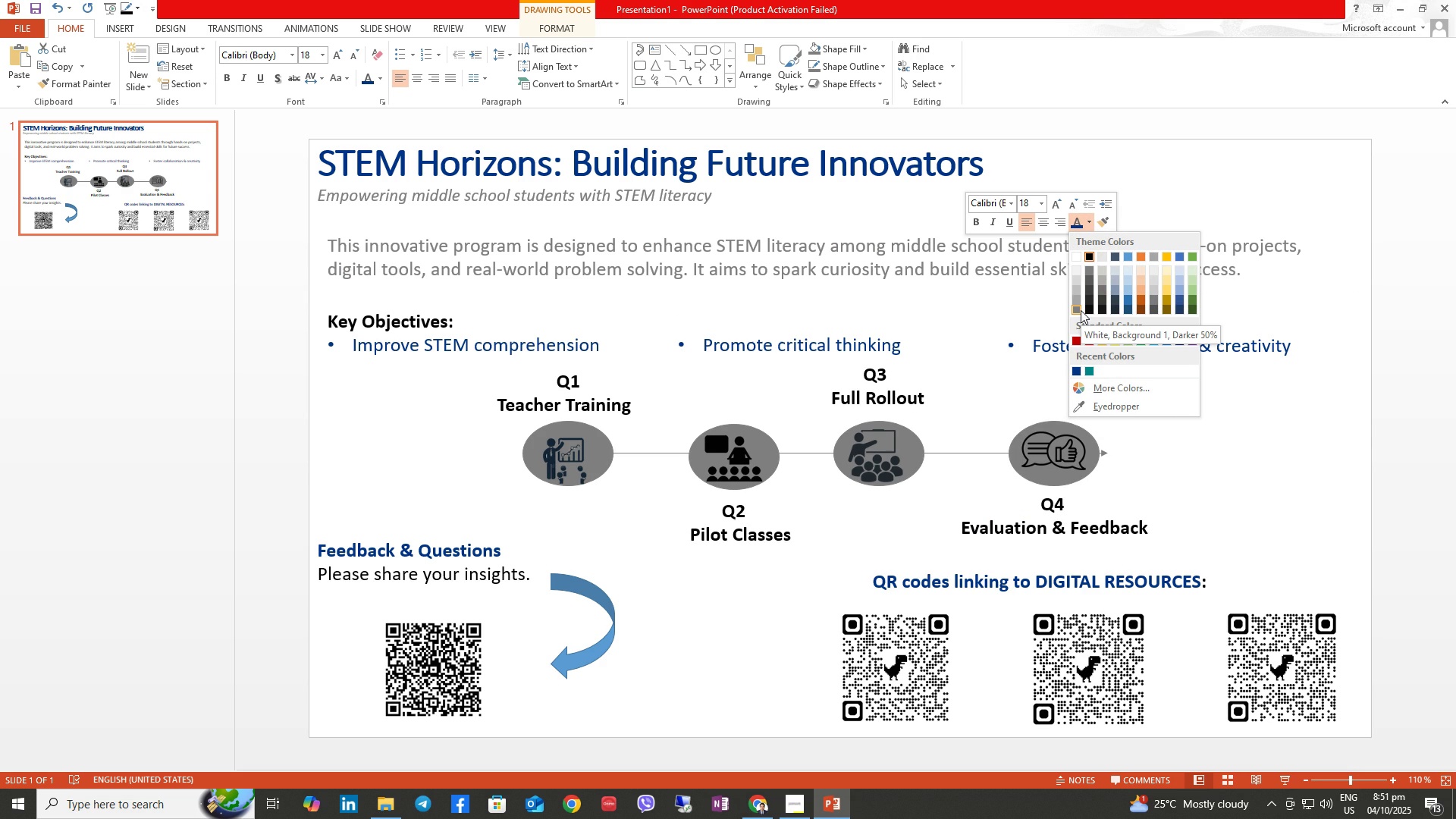 
left_click([1091, 308])
 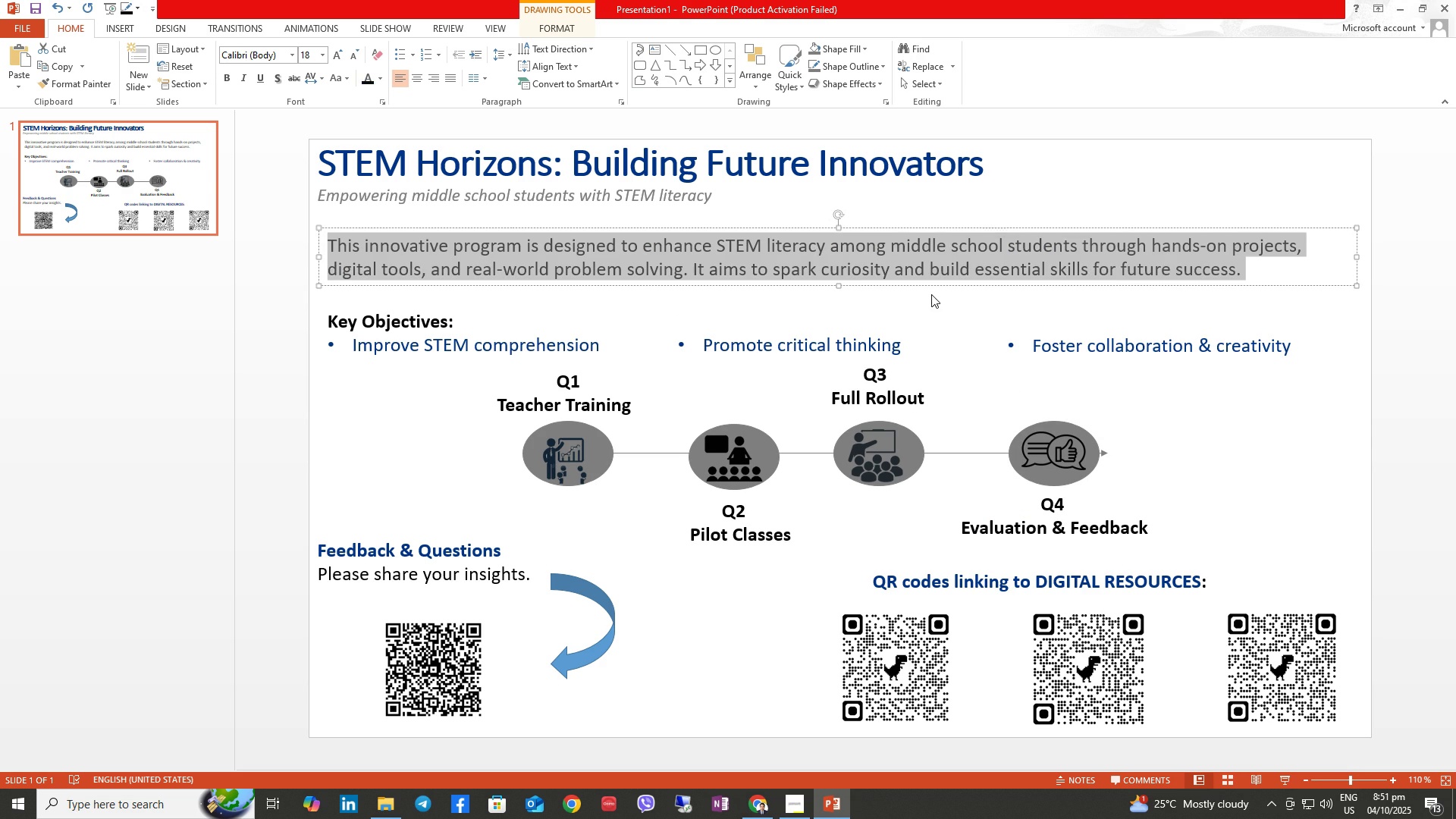 
left_click([931, 294])
 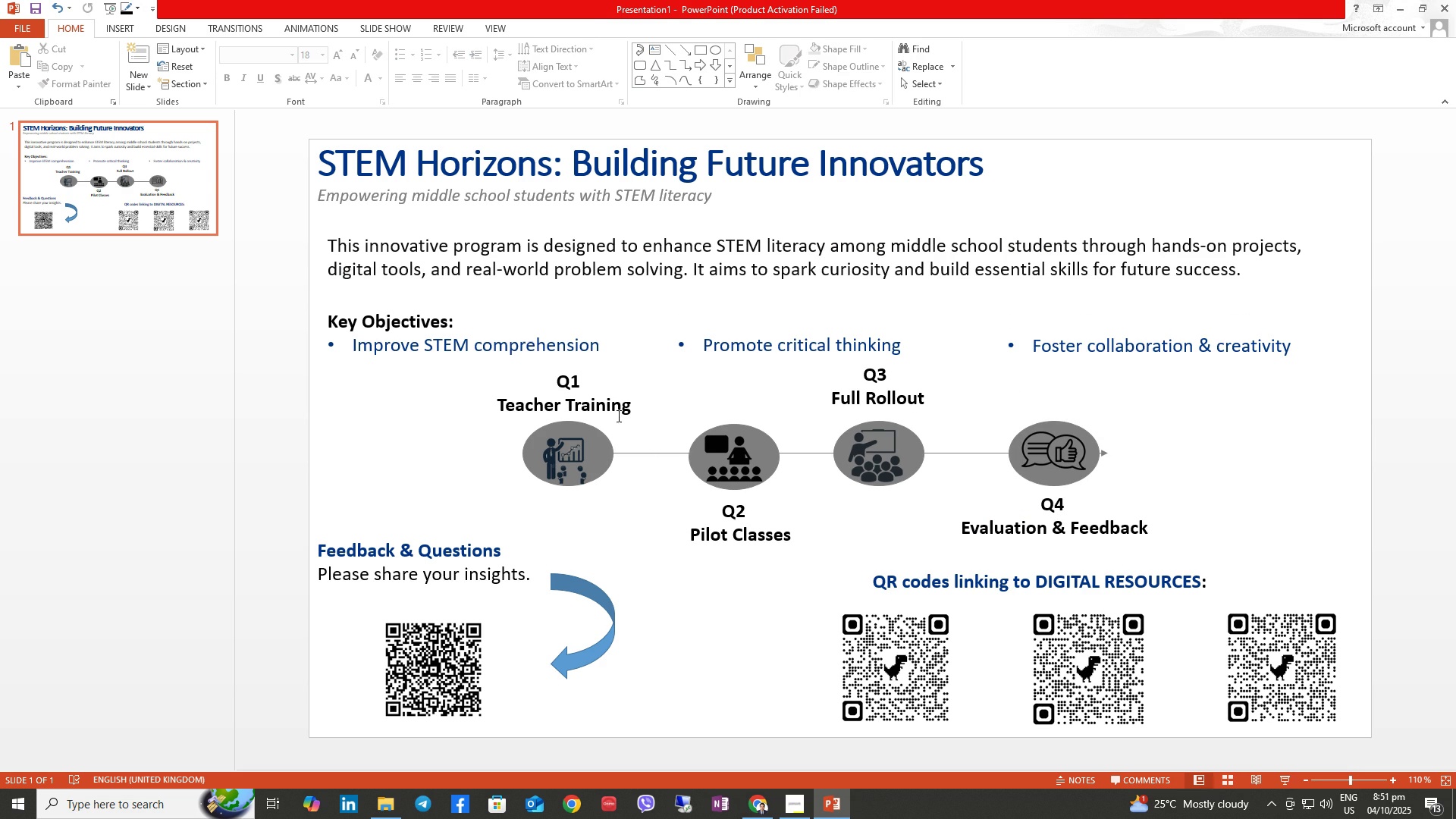 
left_click([616, 406])